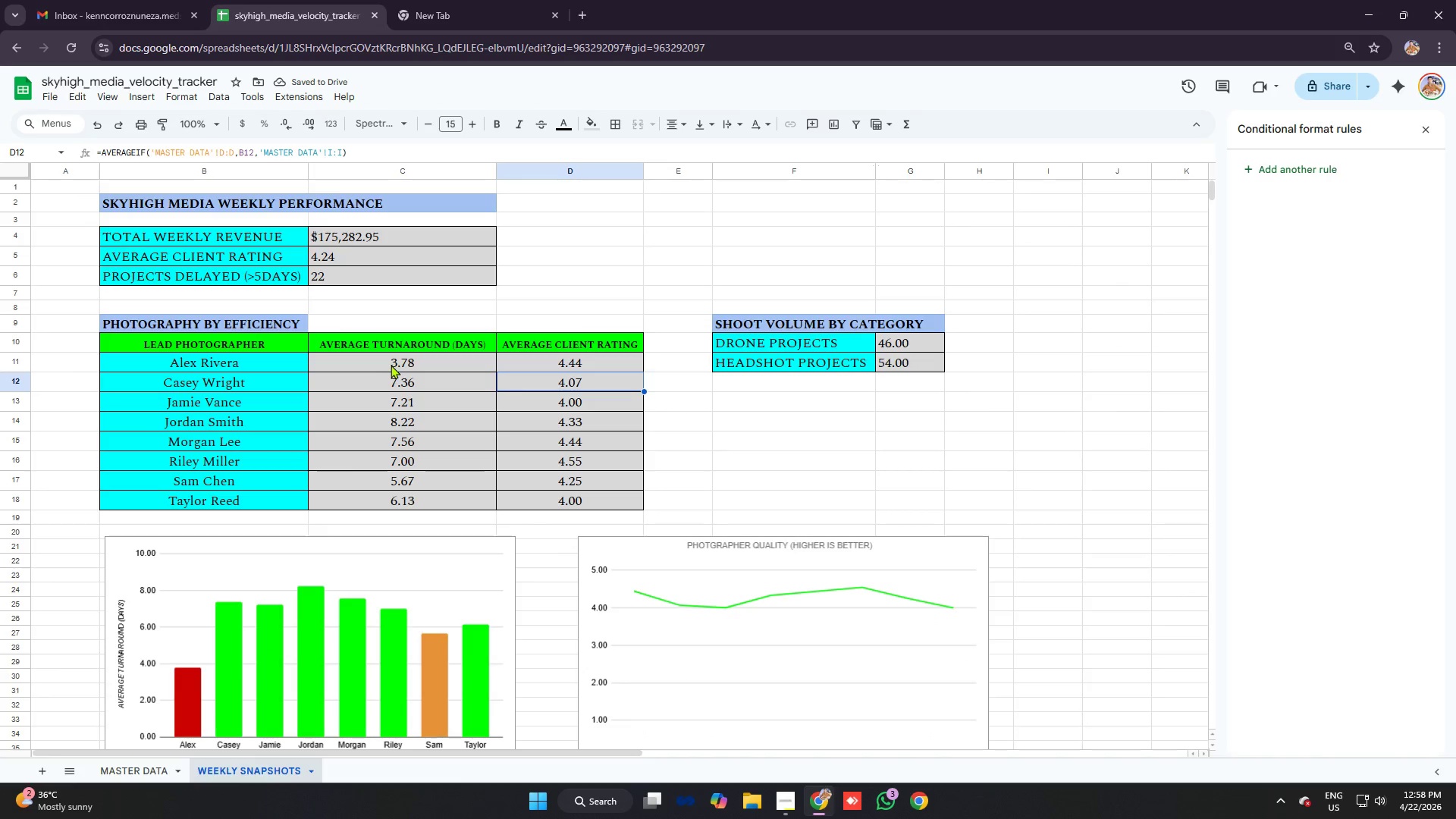 
left_click_drag(start_coordinate=[391, 365], to_coordinate=[569, 510])
 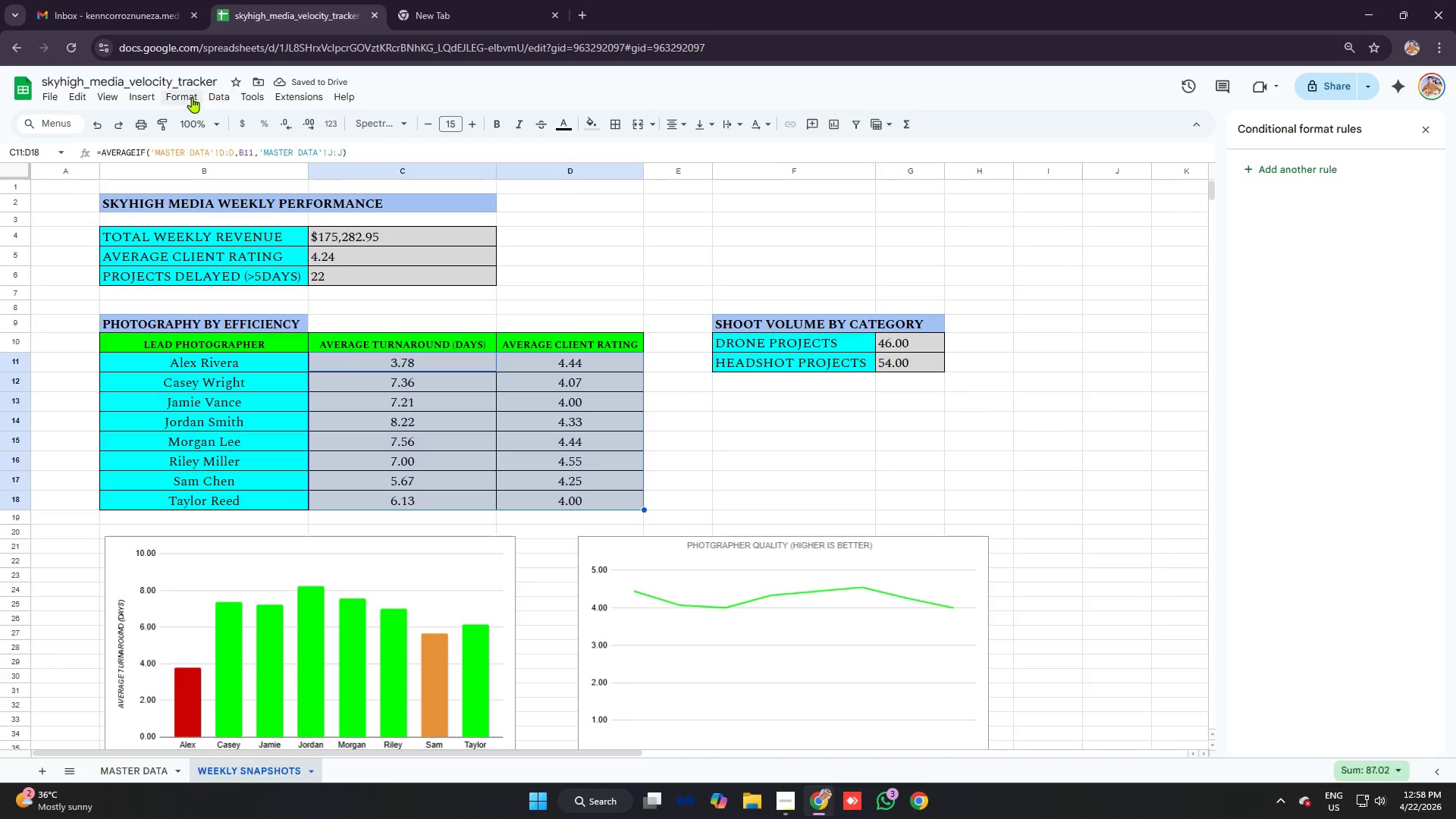 
left_click([191, 96])
 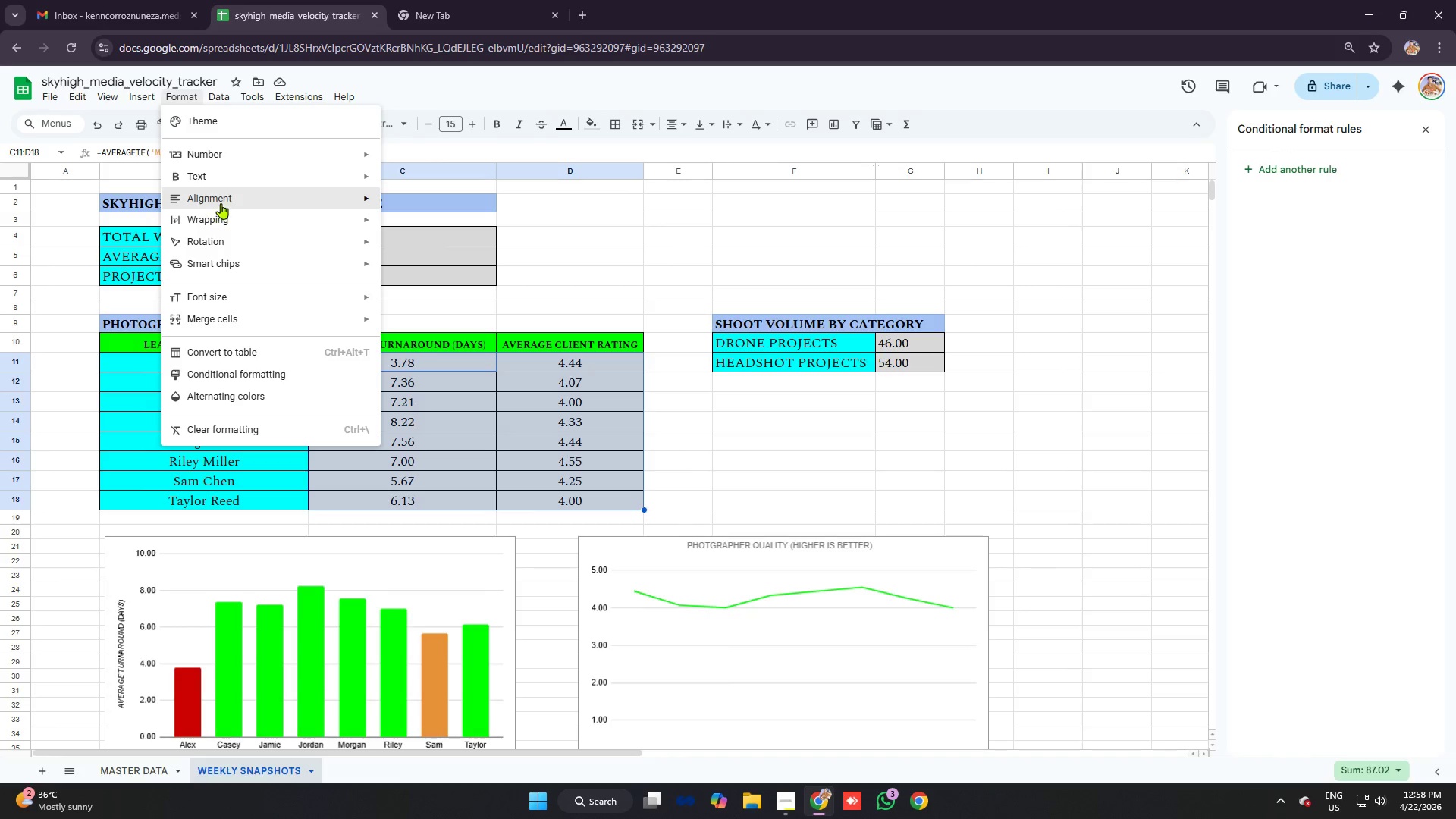 
mouse_move([226, 197])
 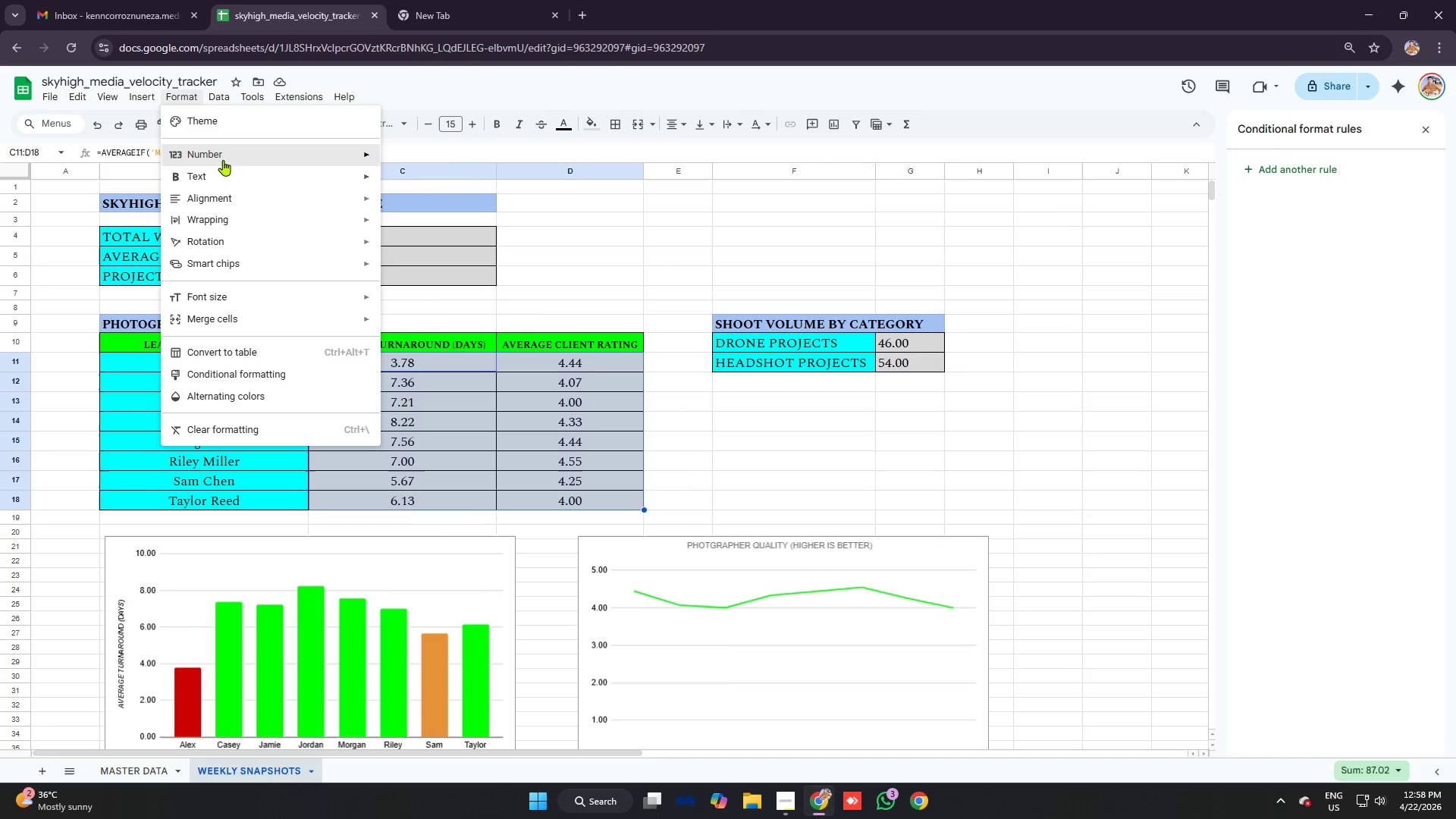 
left_click([223, 160])
 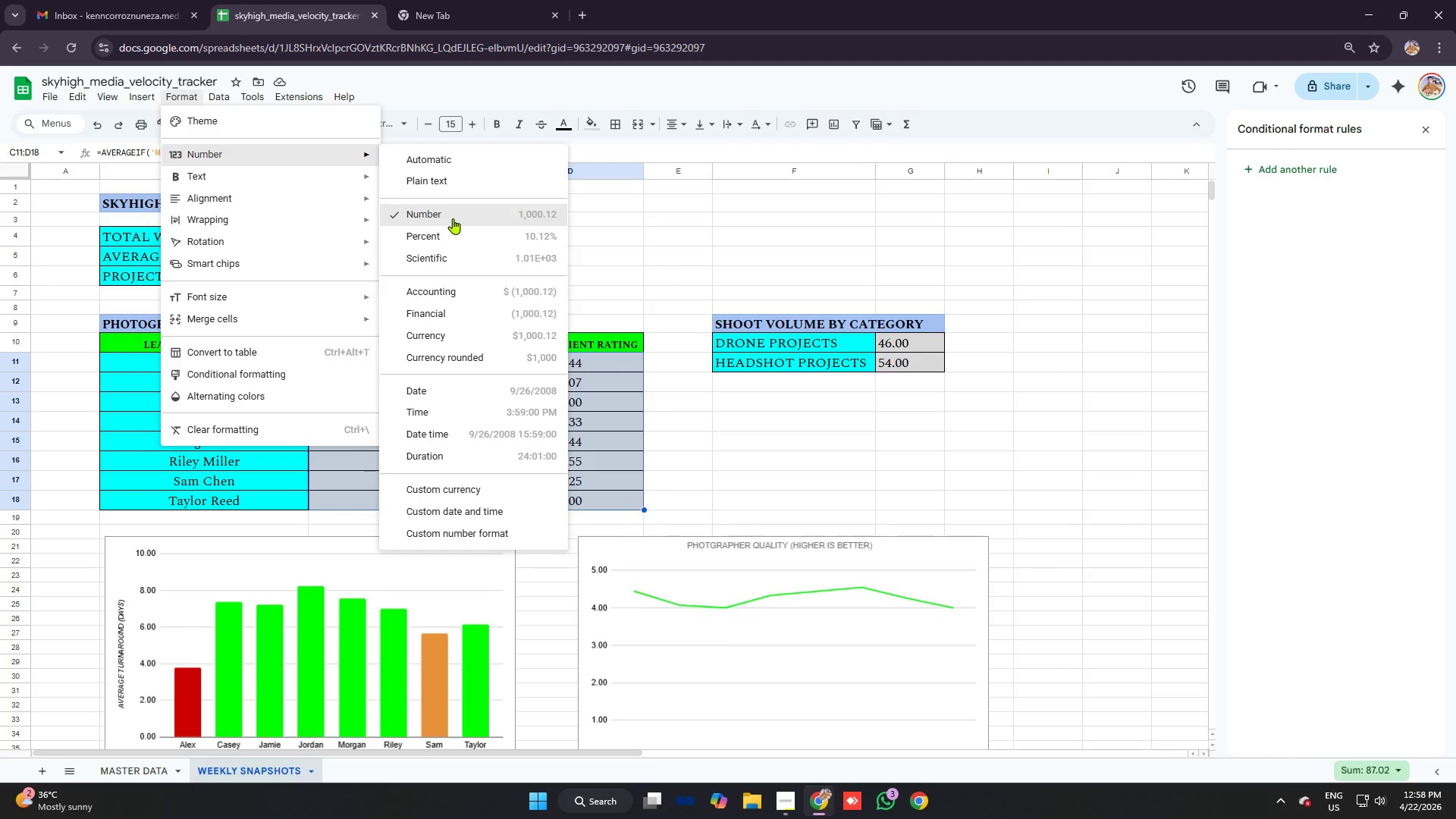 
left_click([682, 280])
 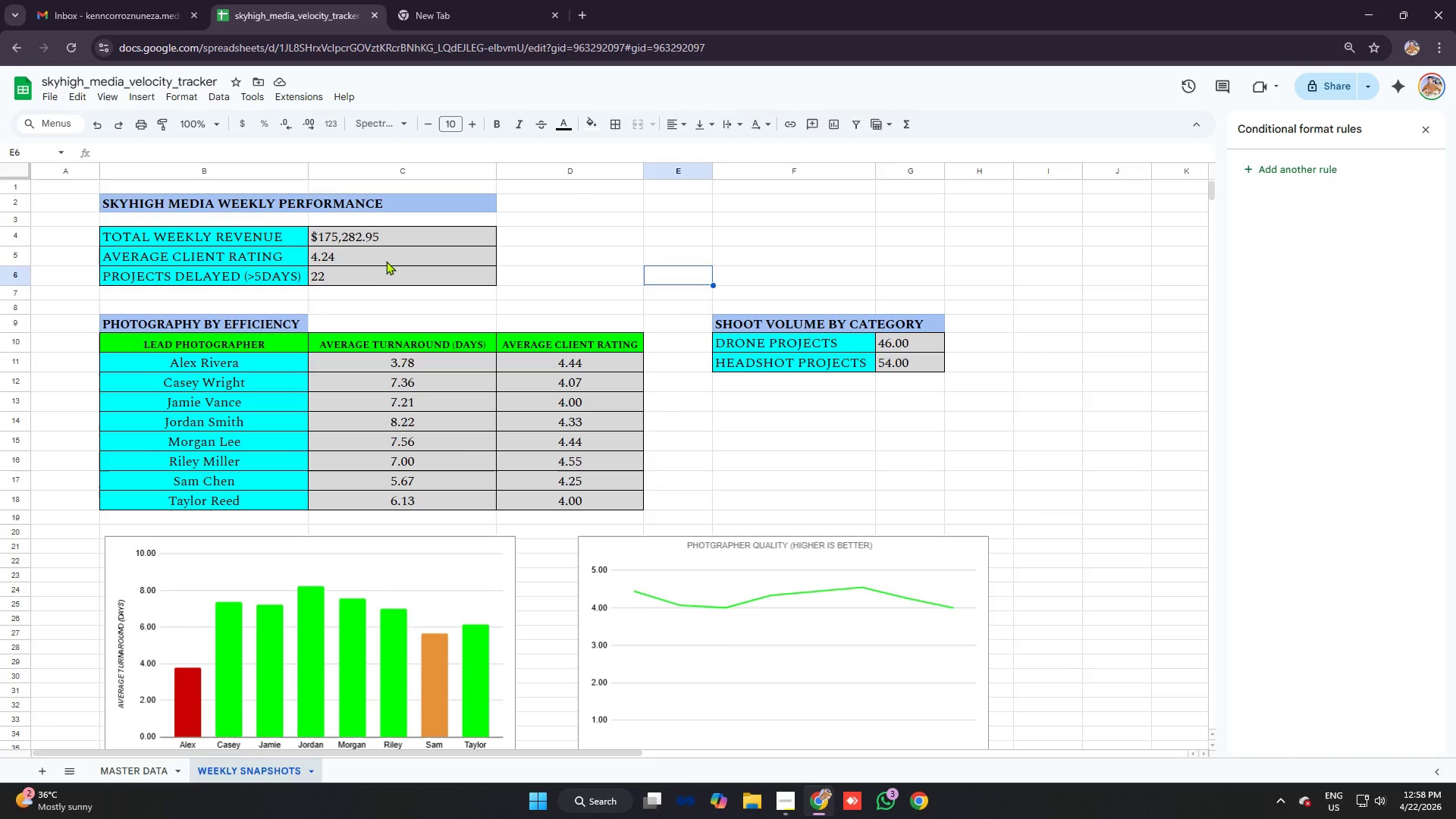 
left_click([384, 256])
 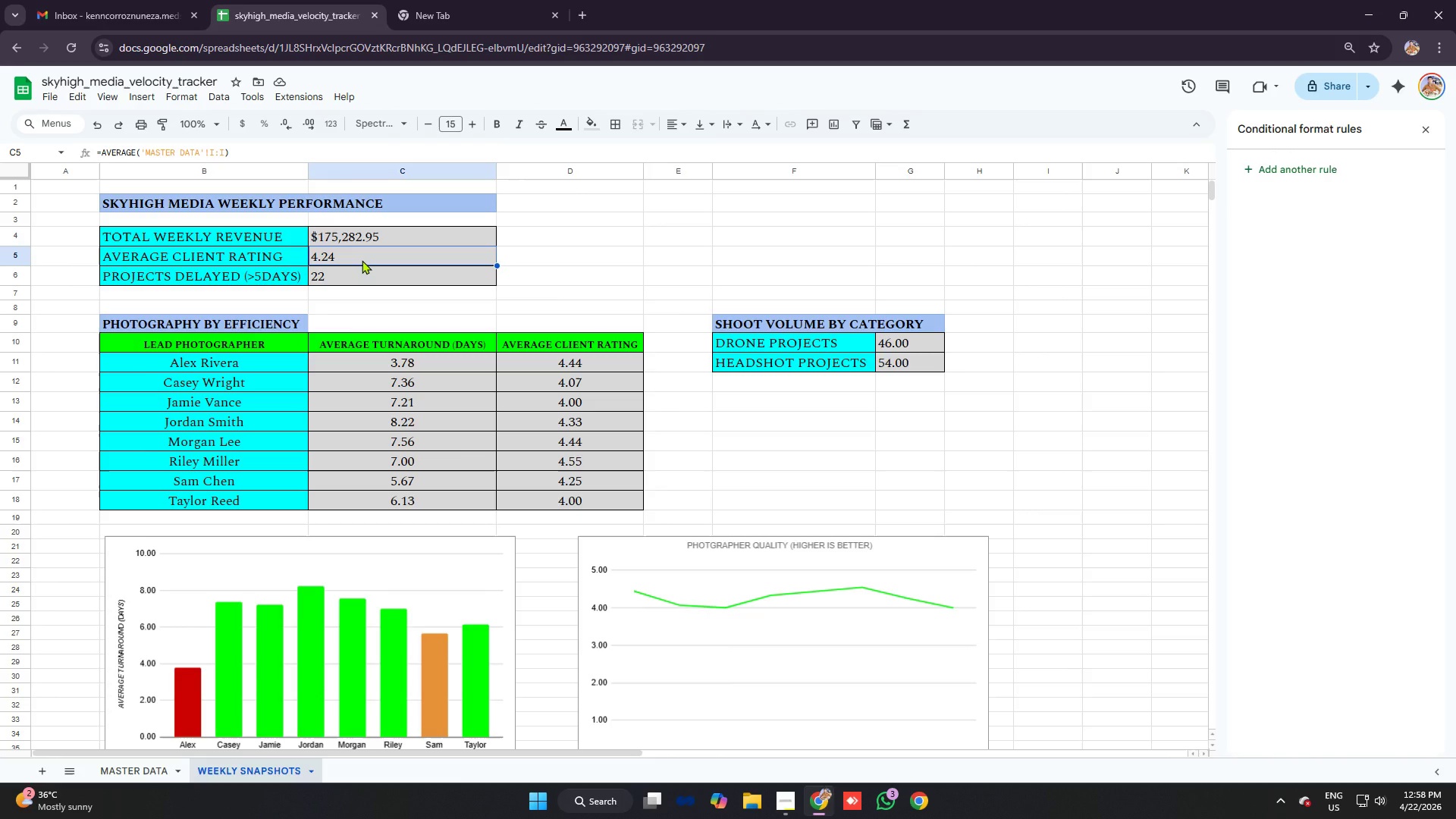 
left_click([362, 260])
 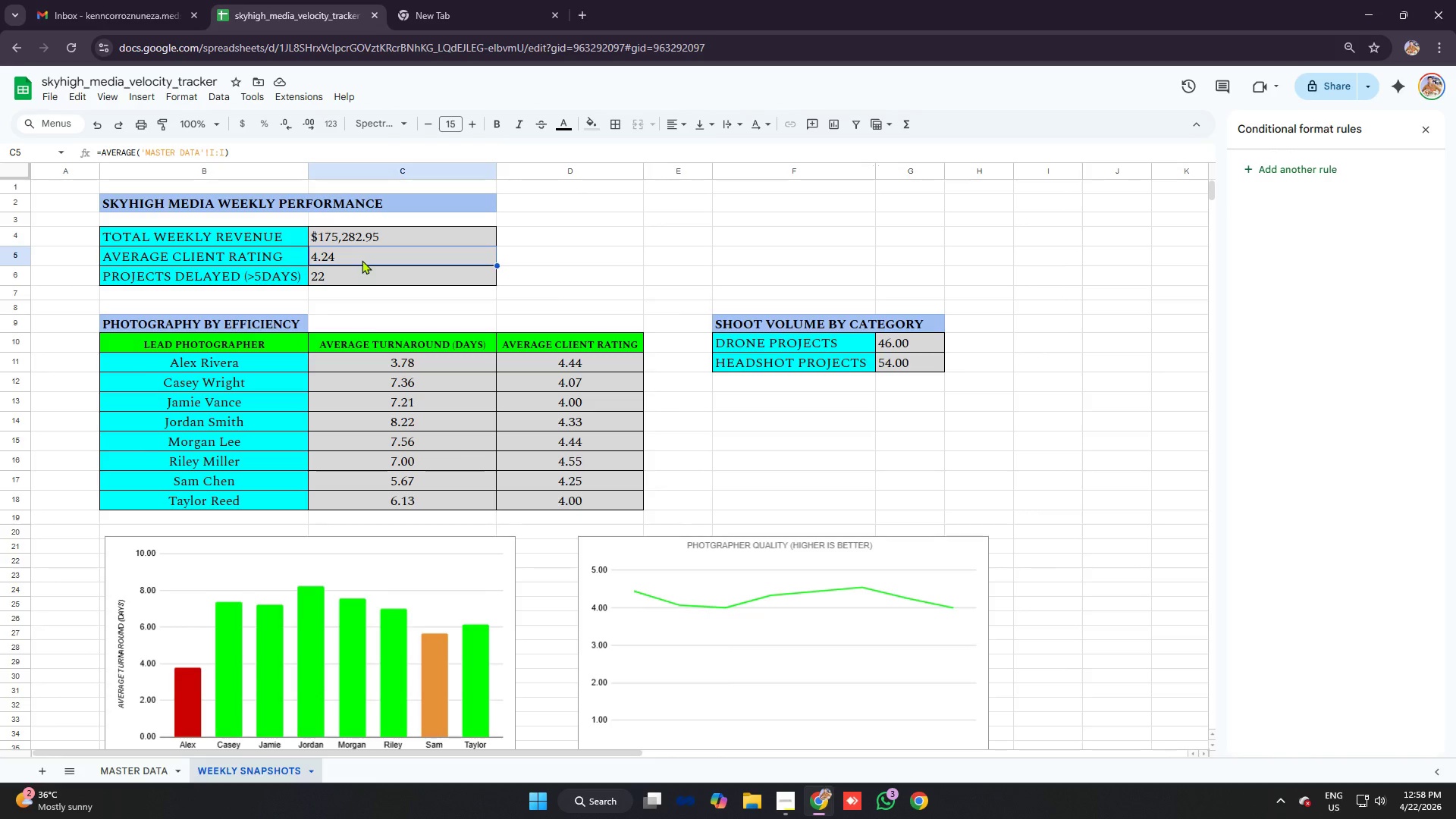 
left_click_drag(start_coordinate=[362, 260], to_coordinate=[369, 272])
 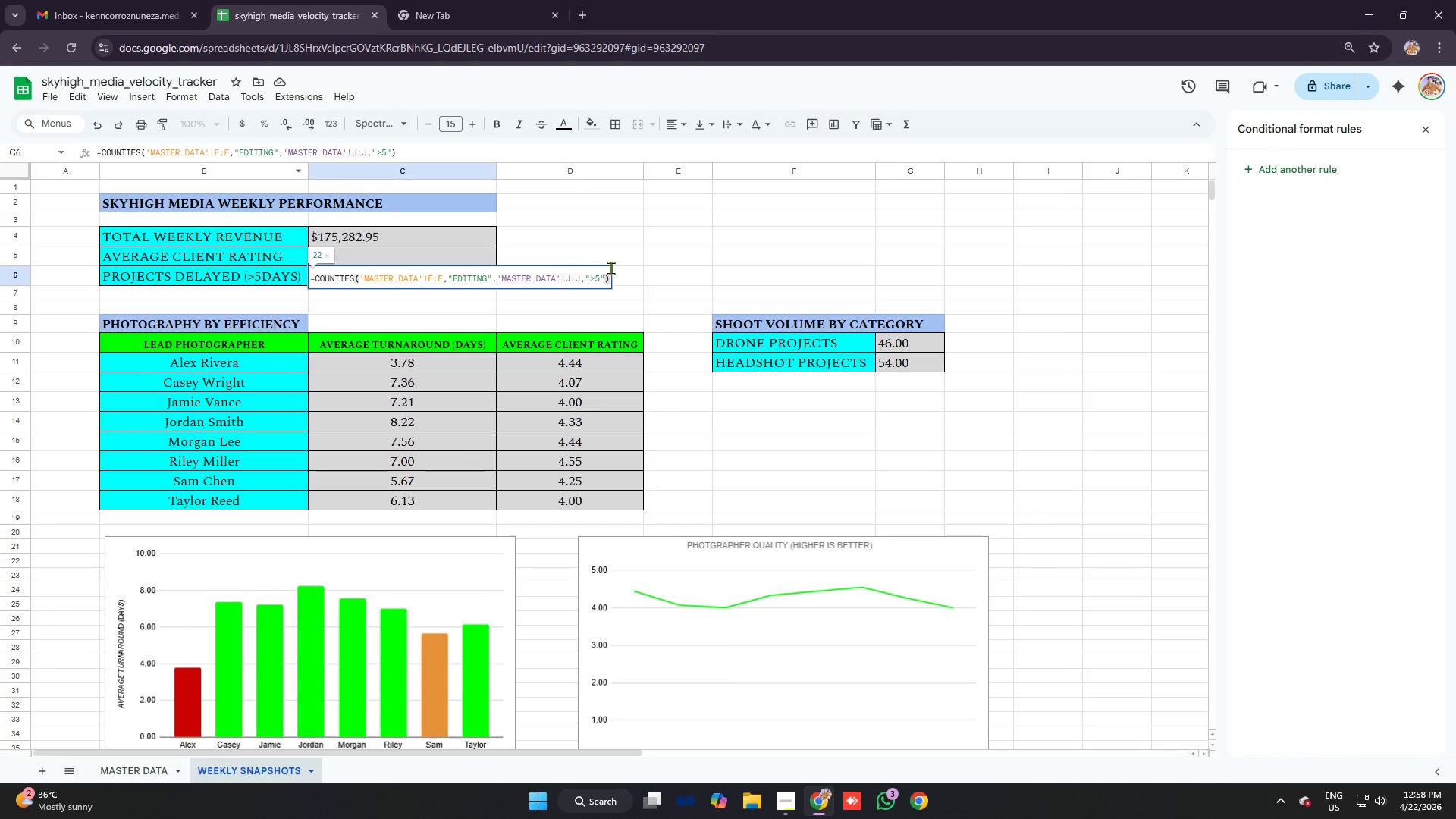 
left_click([607, 222])
 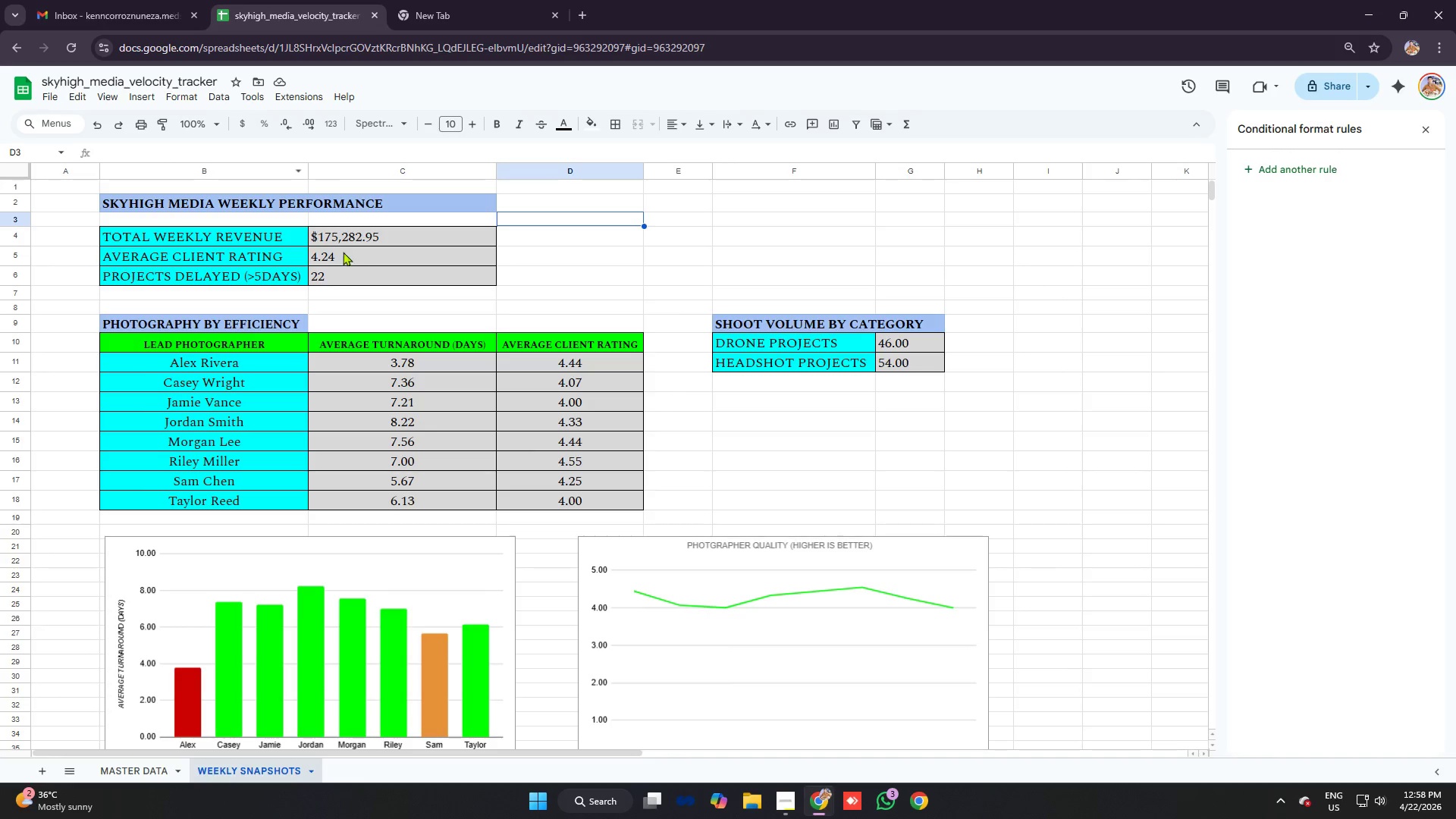 
left_click_drag(start_coordinate=[342, 251], to_coordinate=[353, 273])
 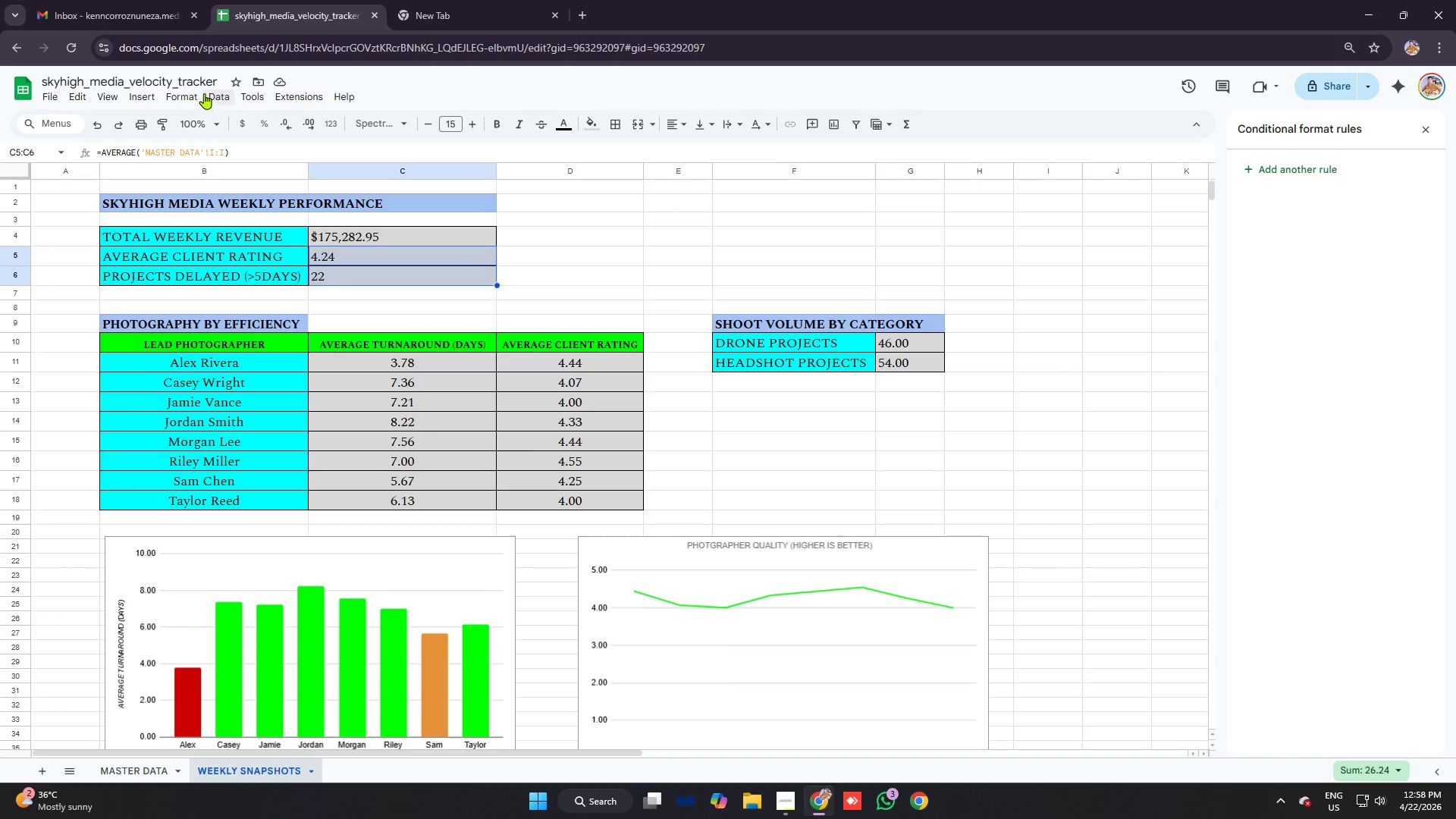 
left_click([190, 94])
 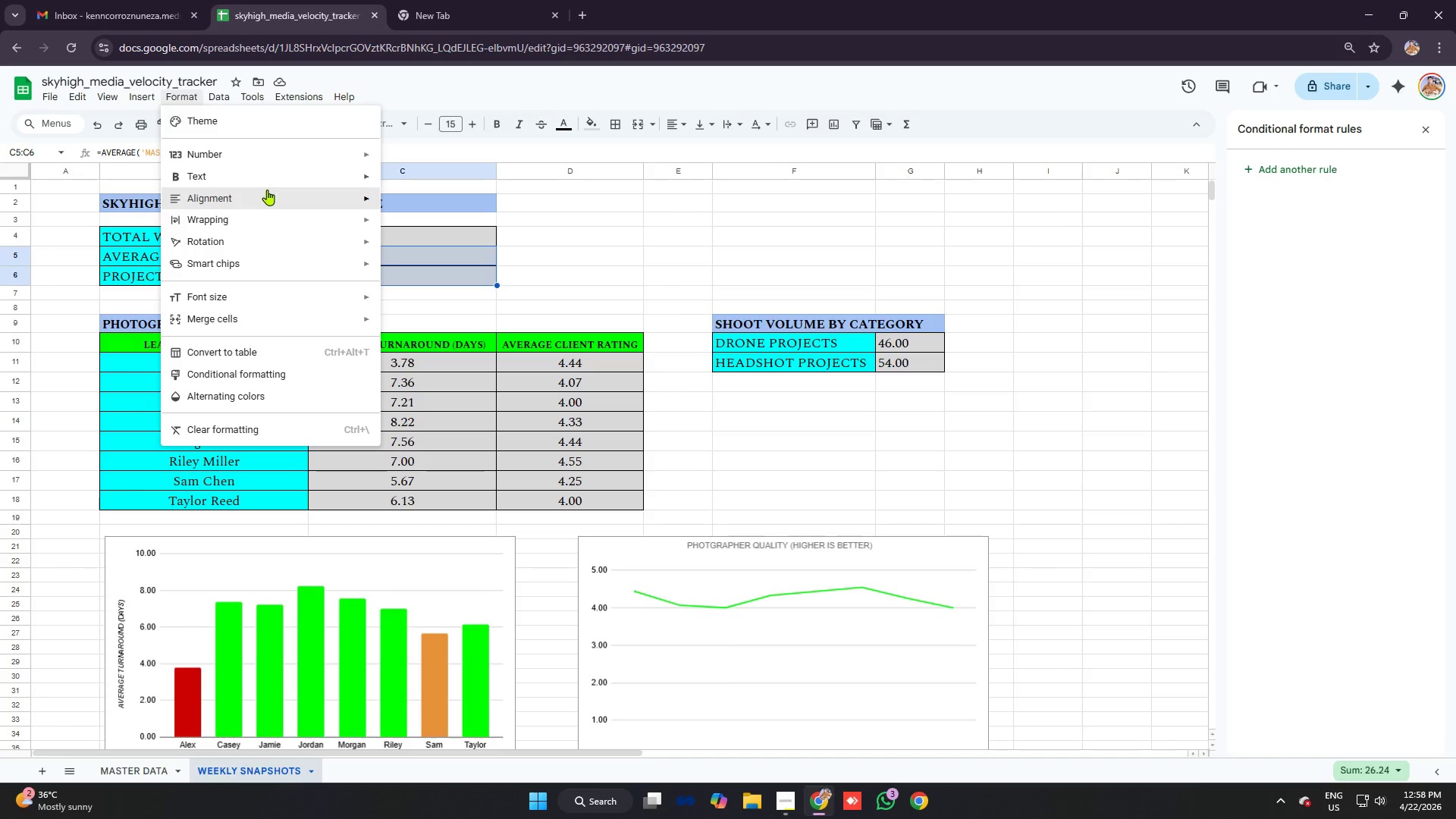 
left_click([262, 161])
 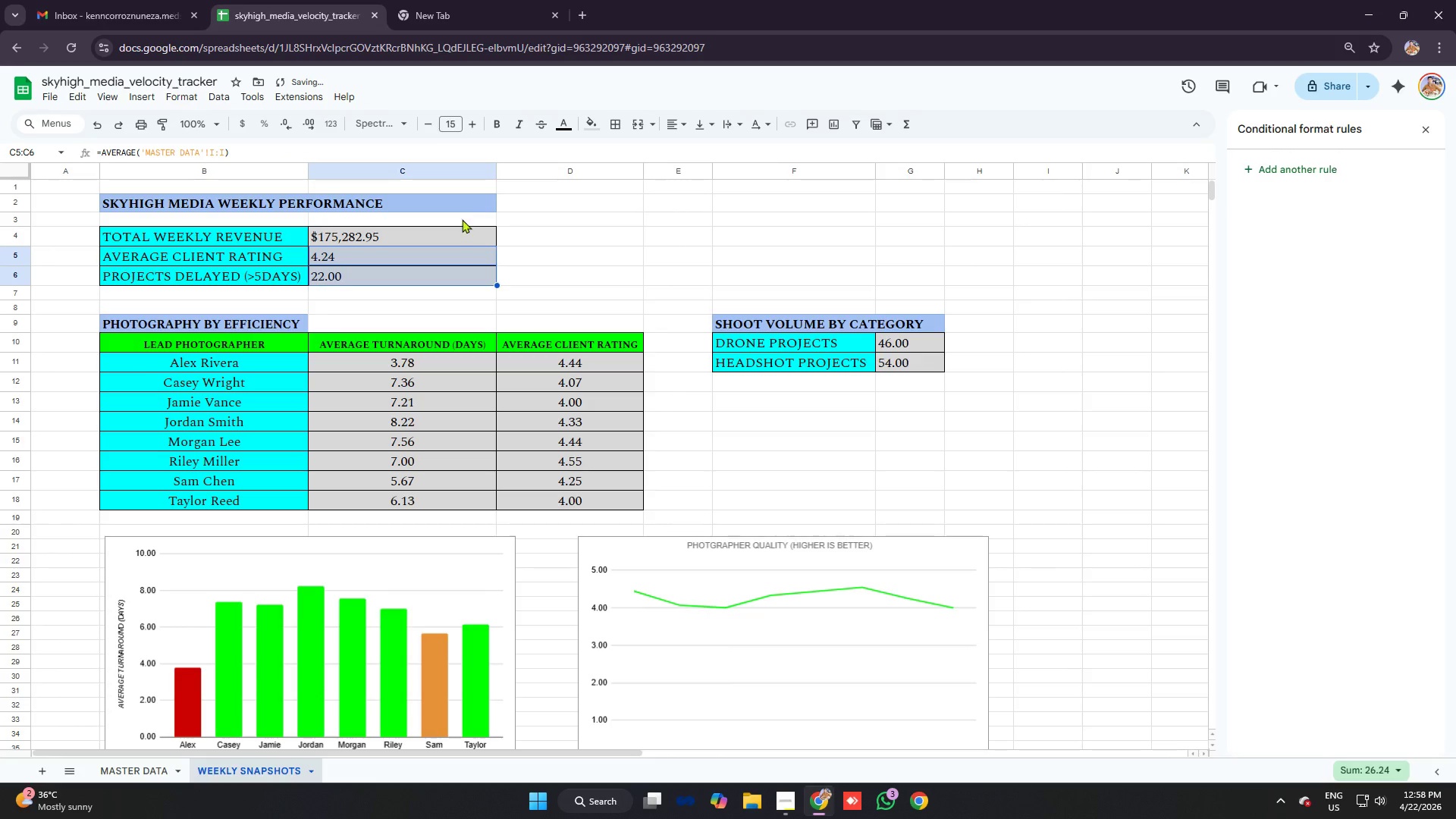 
left_click([429, 269])
 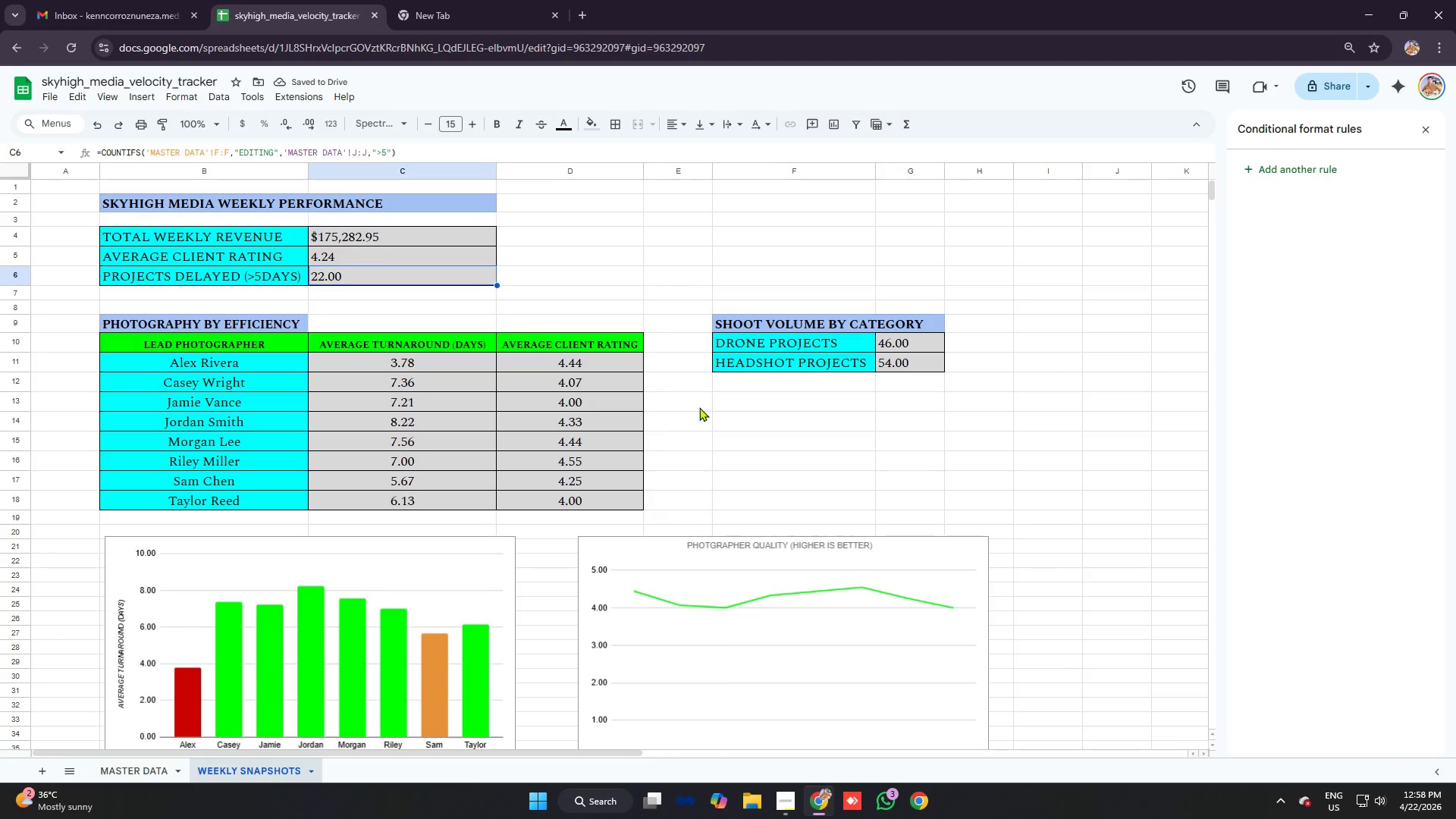 
scroll: coordinate [645, 396], scroll_direction: down, amount: 3.0
 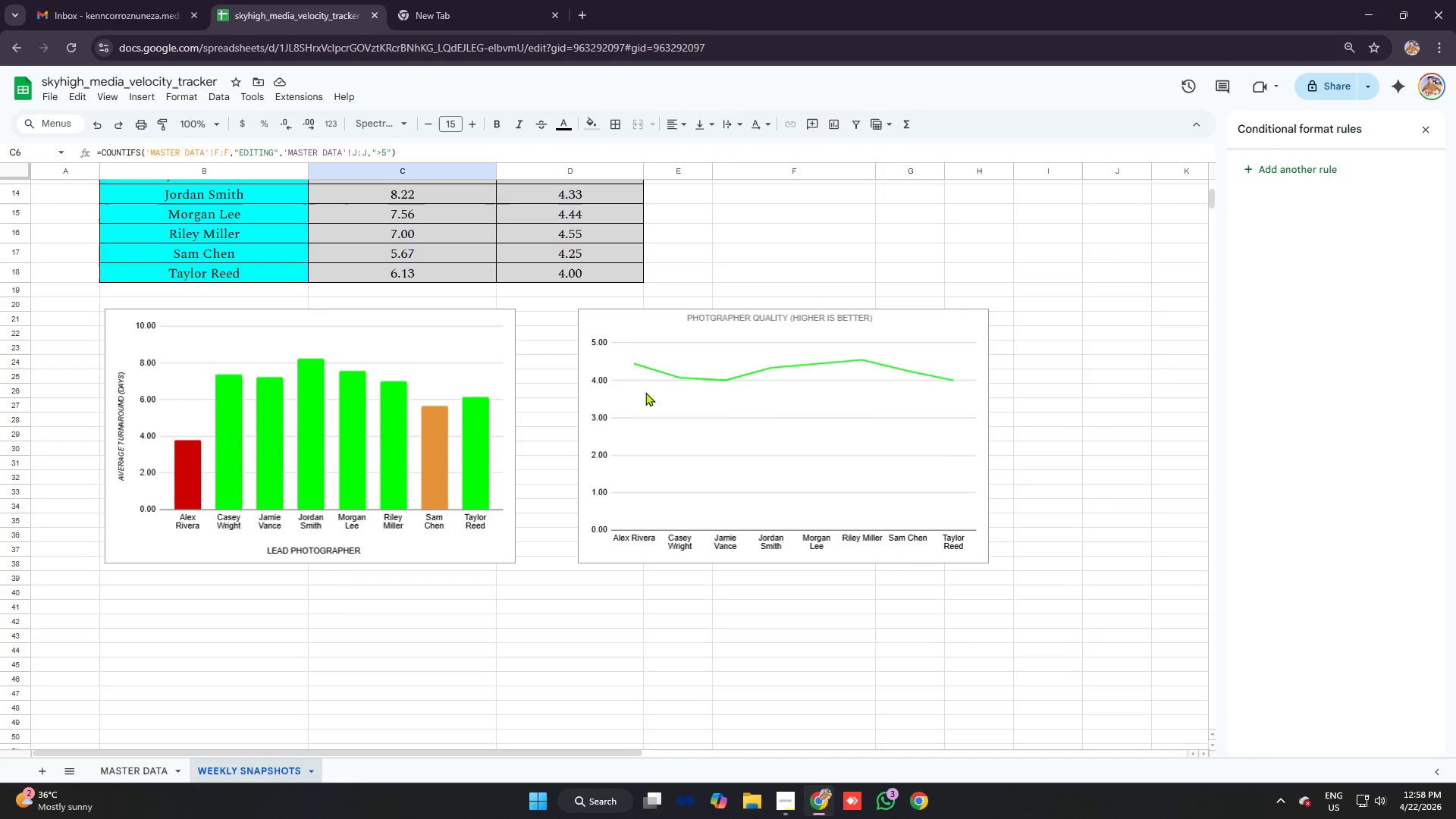 
left_click([645, 392])
 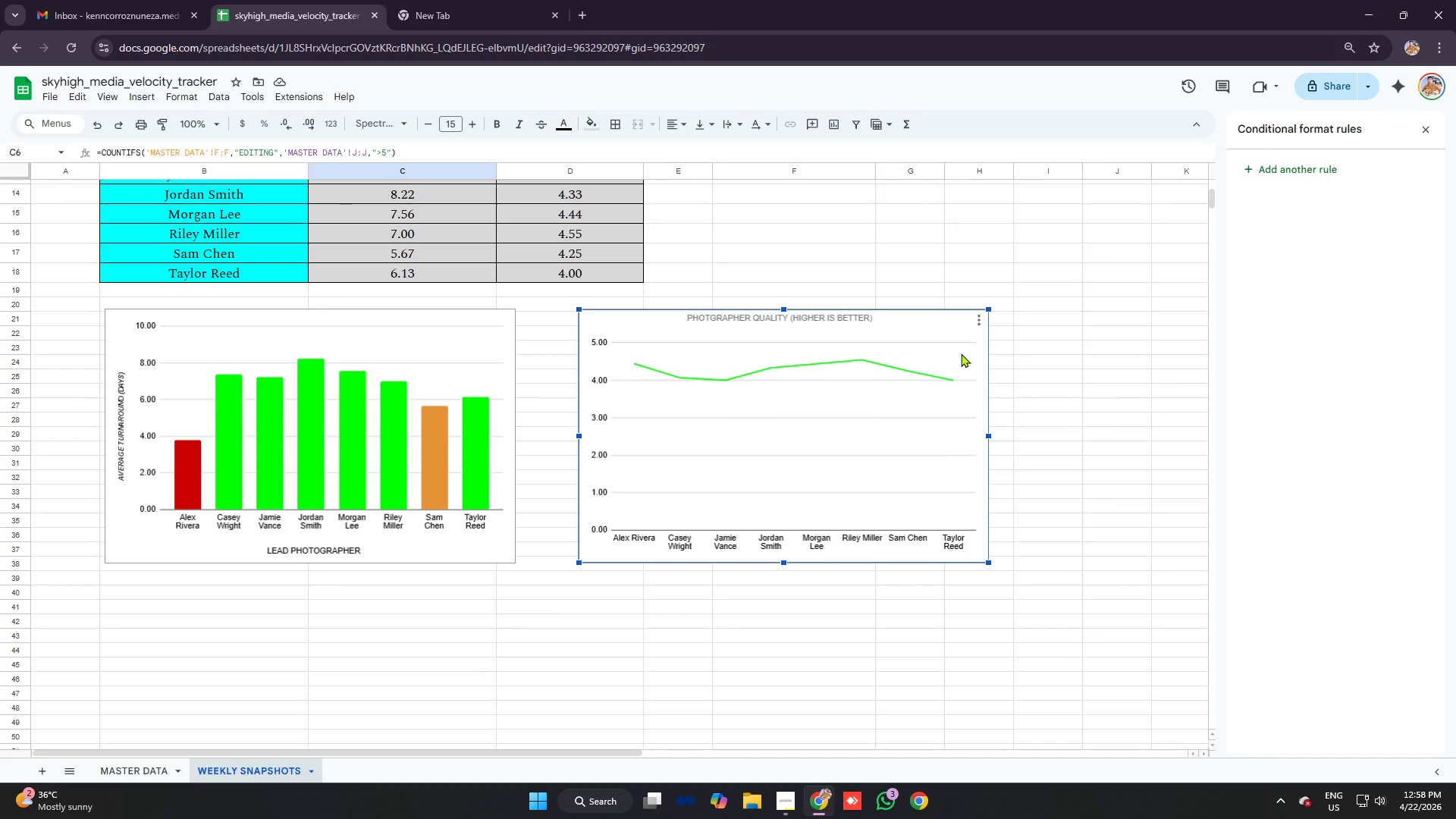 
scroll: coordinate [1038, 353], scroll_direction: up, amount: 2.0
 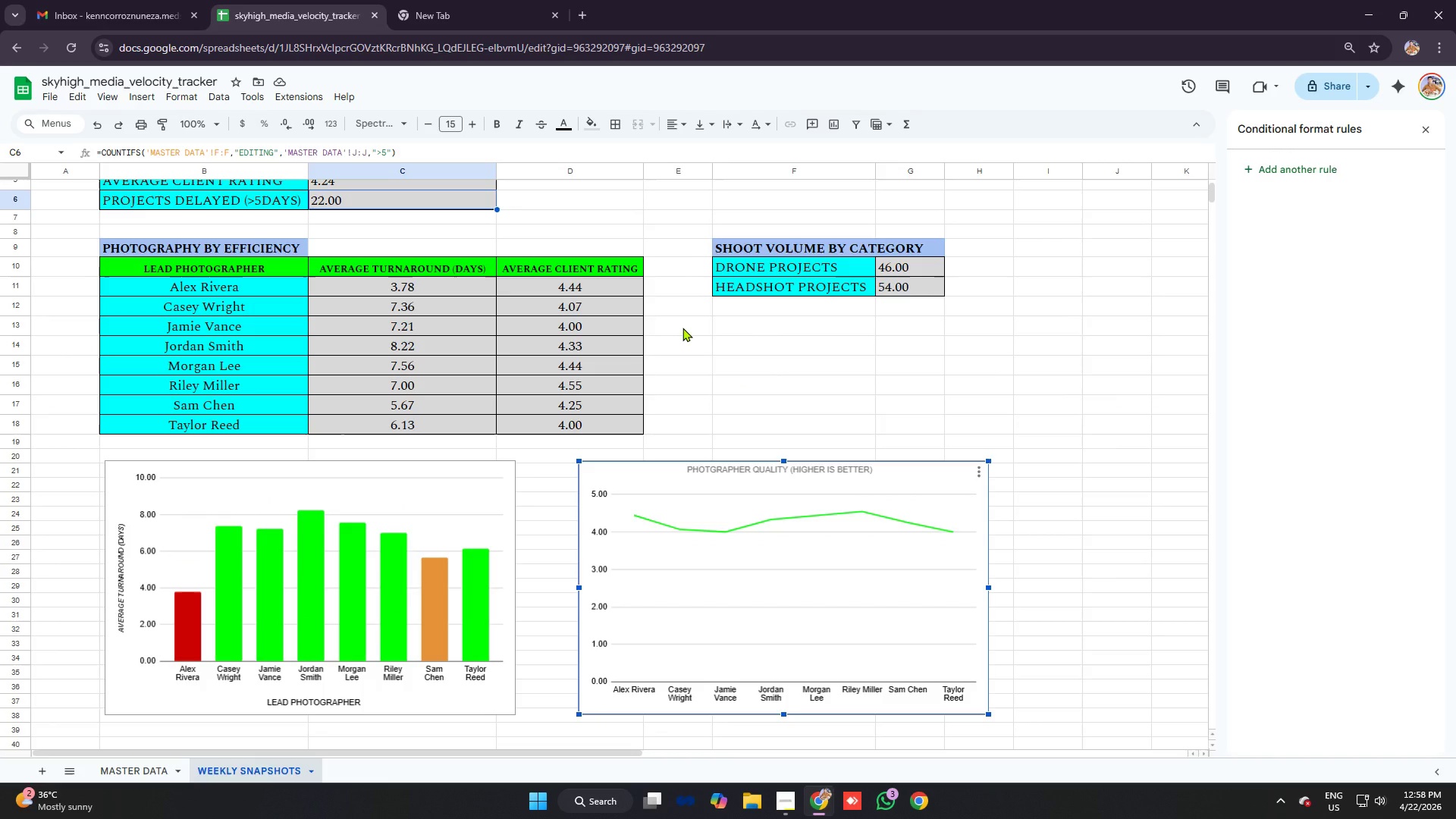 
scroll: coordinate [512, 358], scroll_direction: down, amount: 3.0
 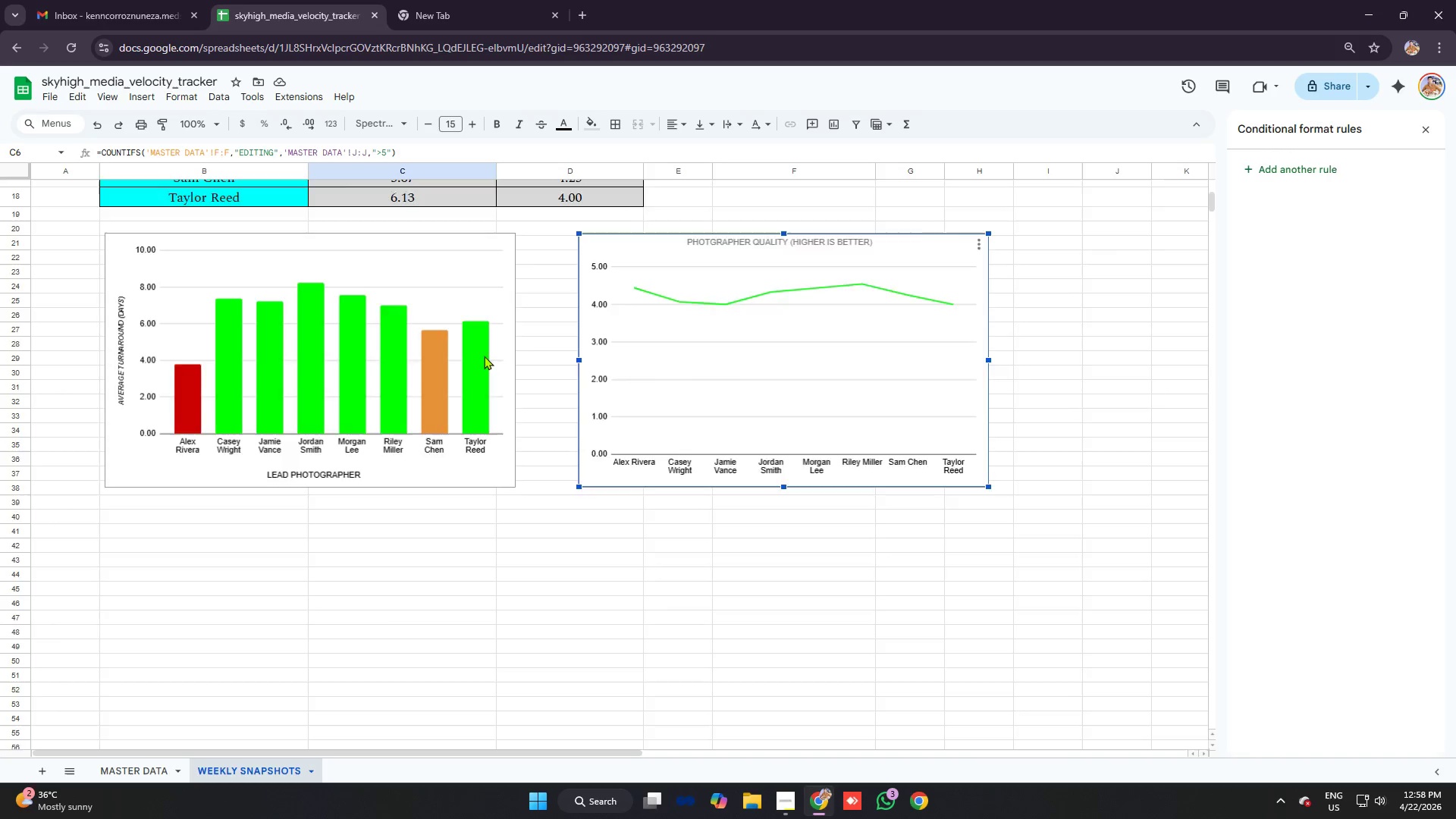 
scroll: coordinate [471, 341], scroll_direction: up, amount: 3.0
 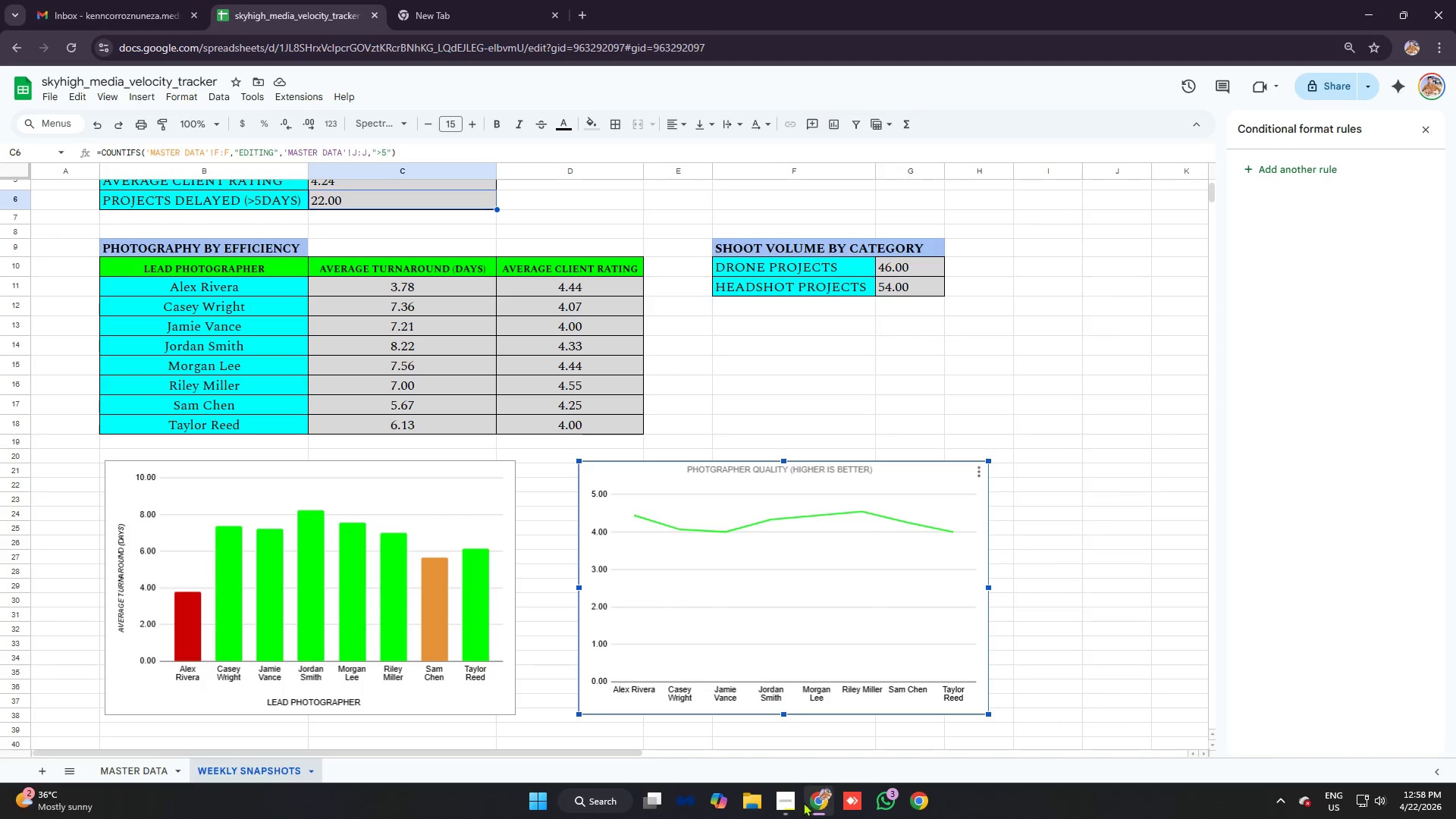 
left_click([788, 794])